 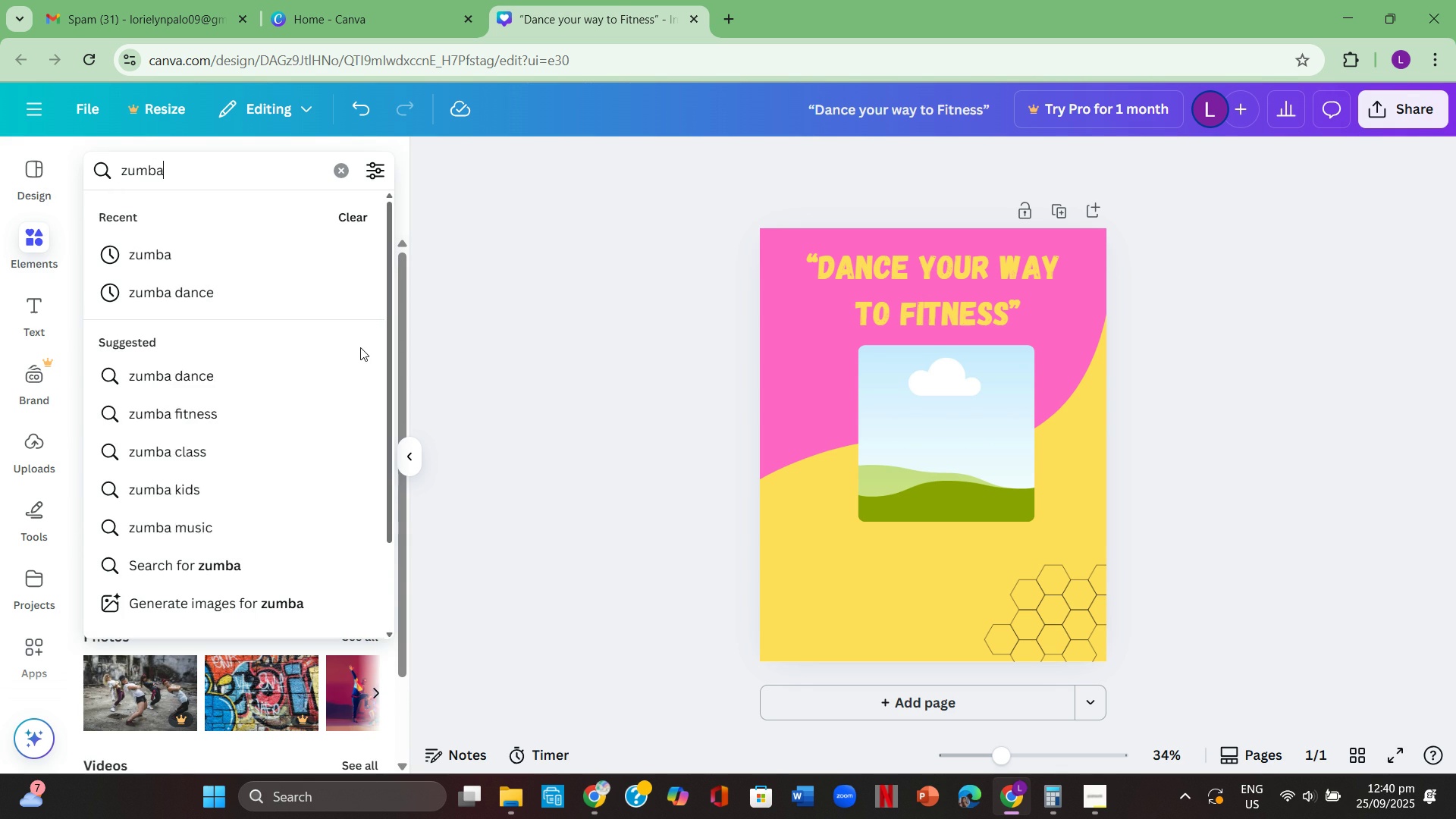 
key(Enter)
 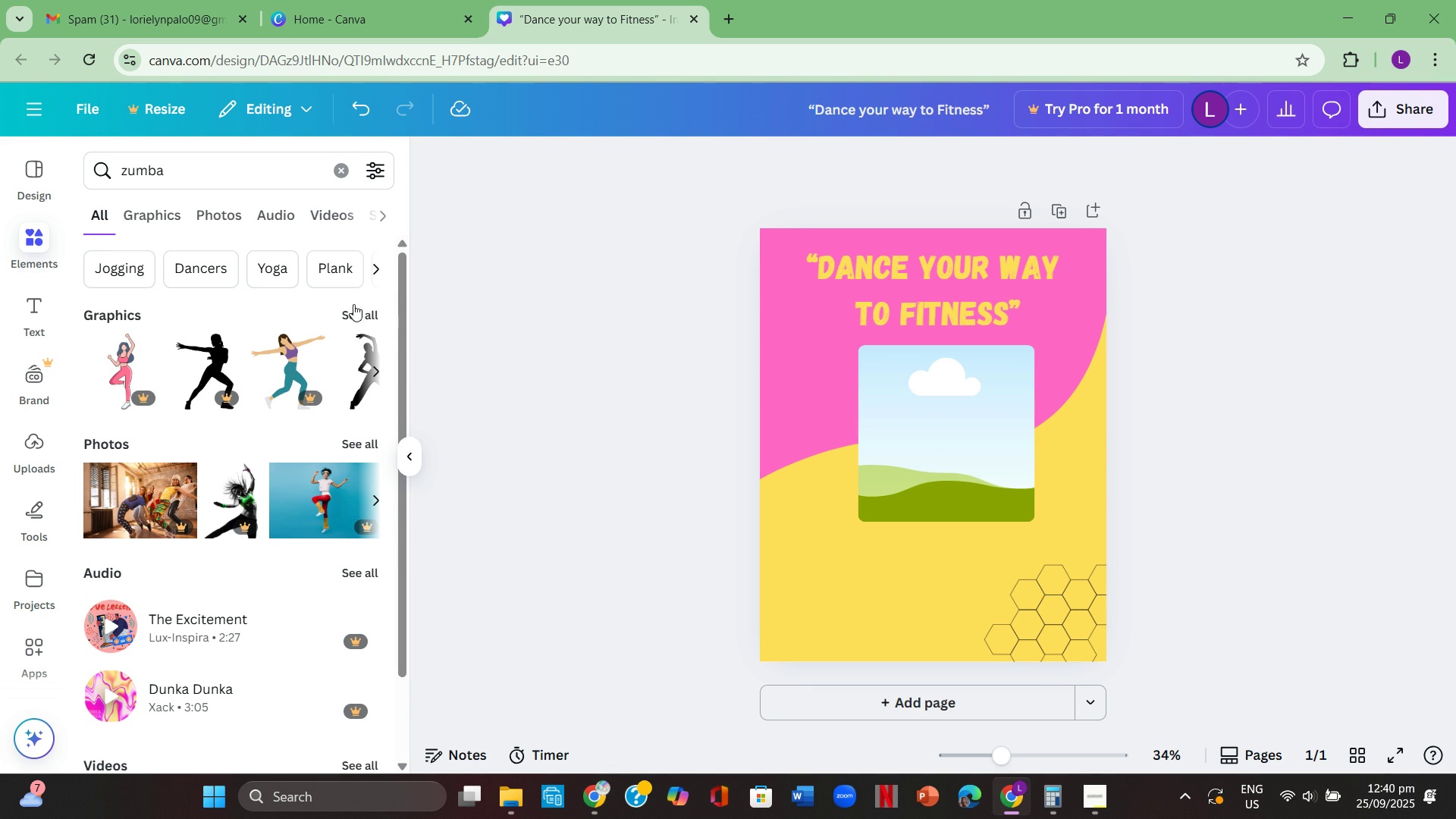 
left_click([372, 309])
 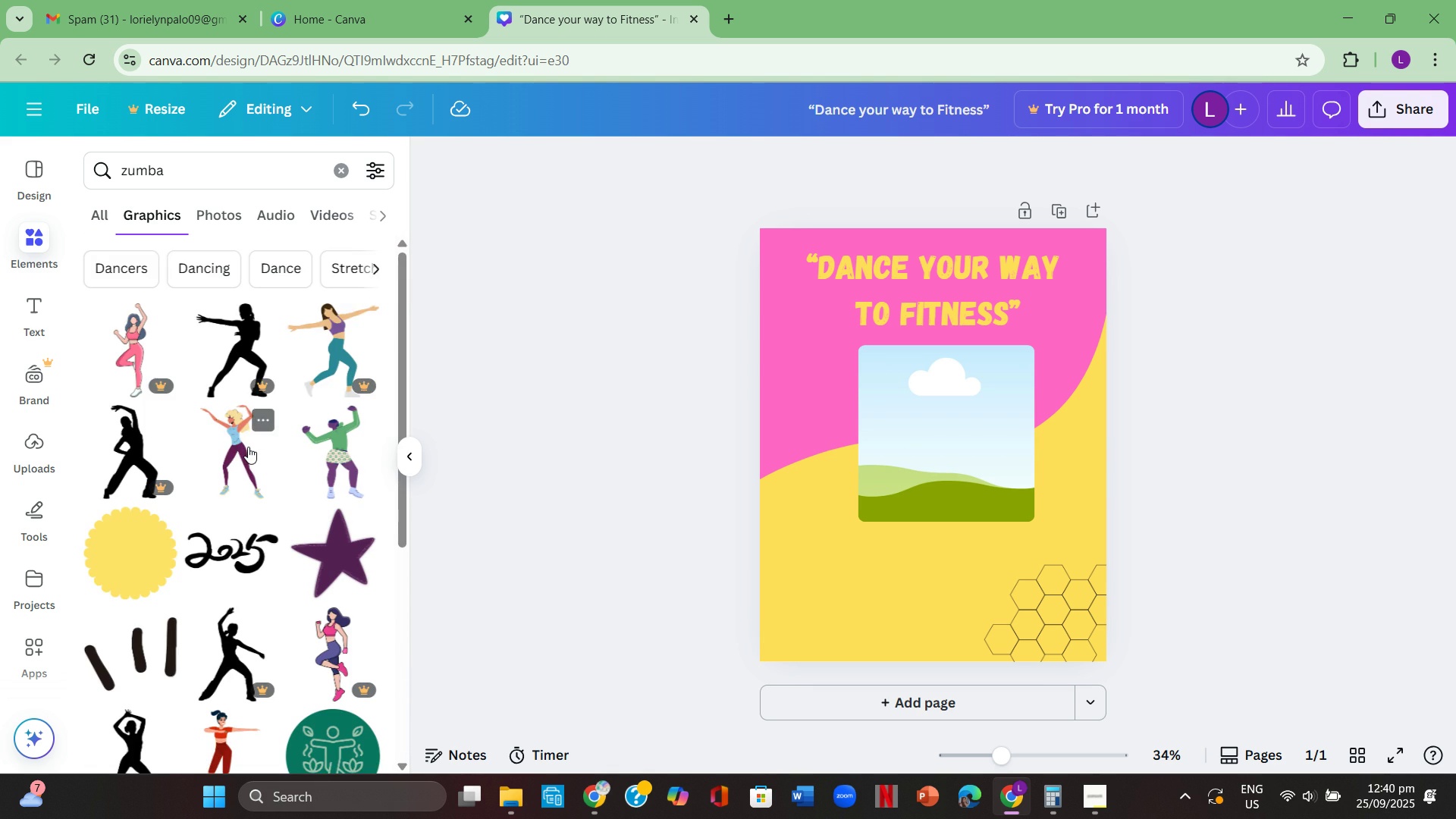 
scroll: coordinate [244, 451], scroll_direction: down, amount: 9.0
 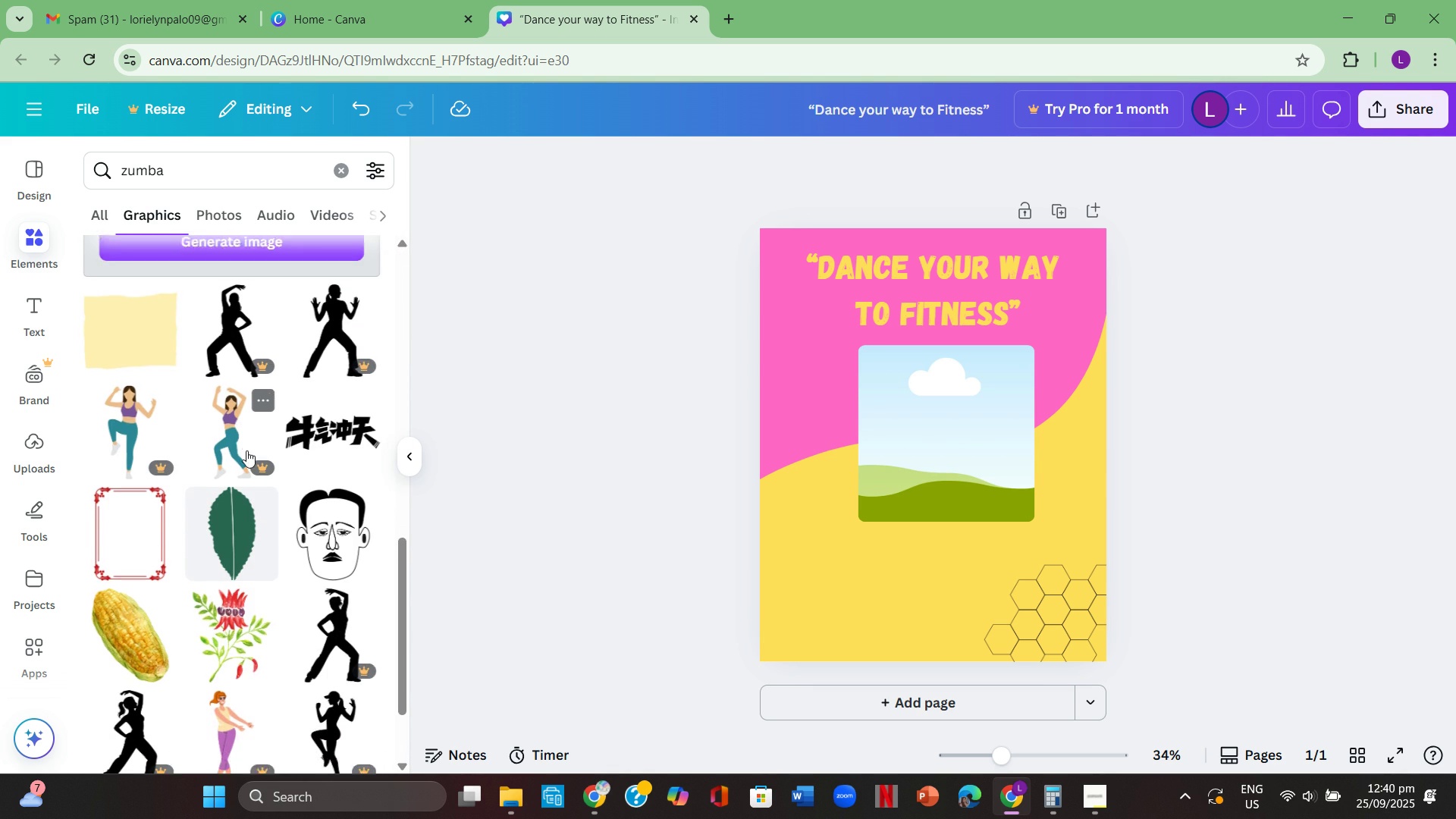 
scroll: coordinate [246, 450], scroll_direction: down, amount: 8.0
 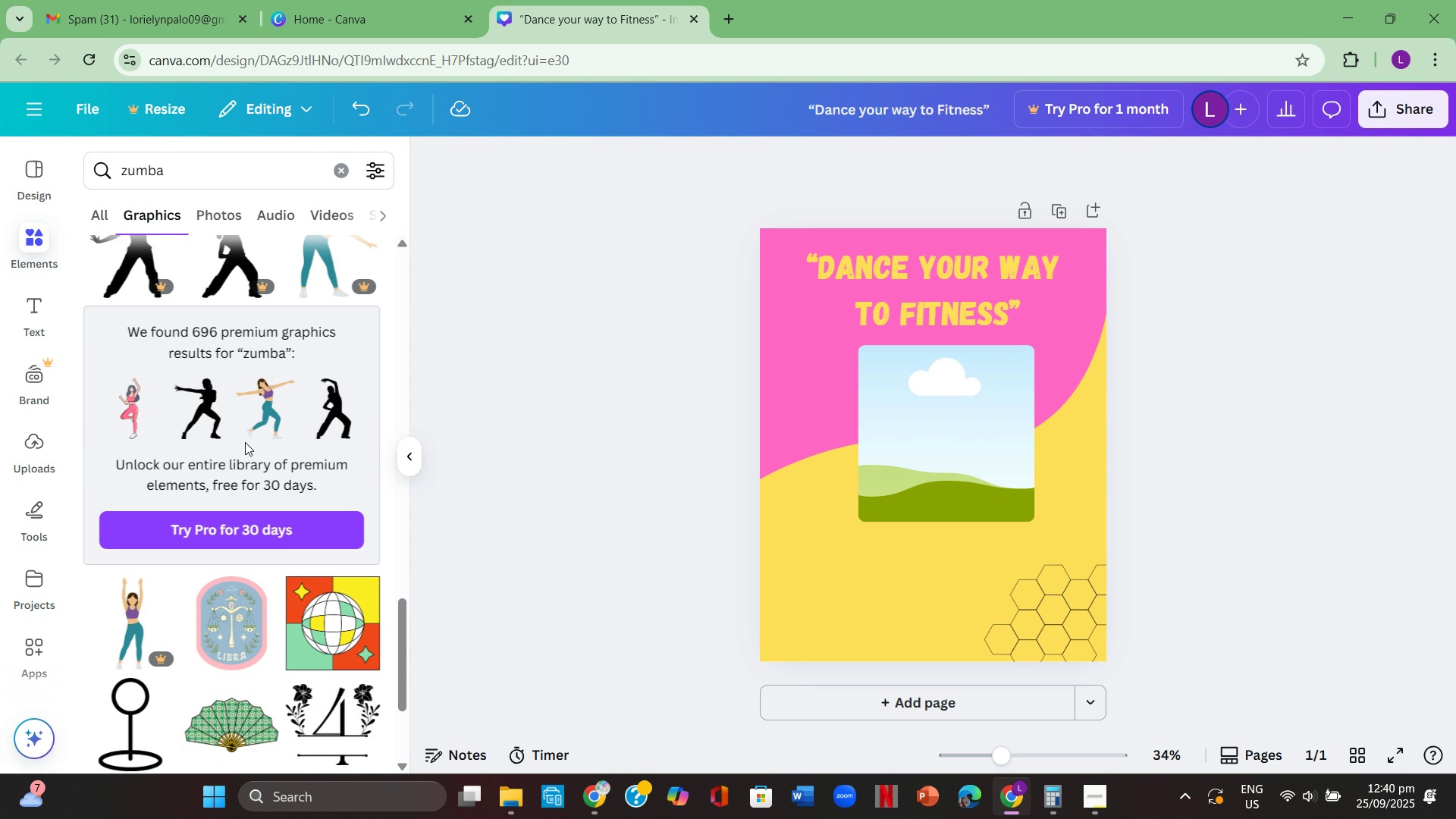 
left_click([263, 413])
 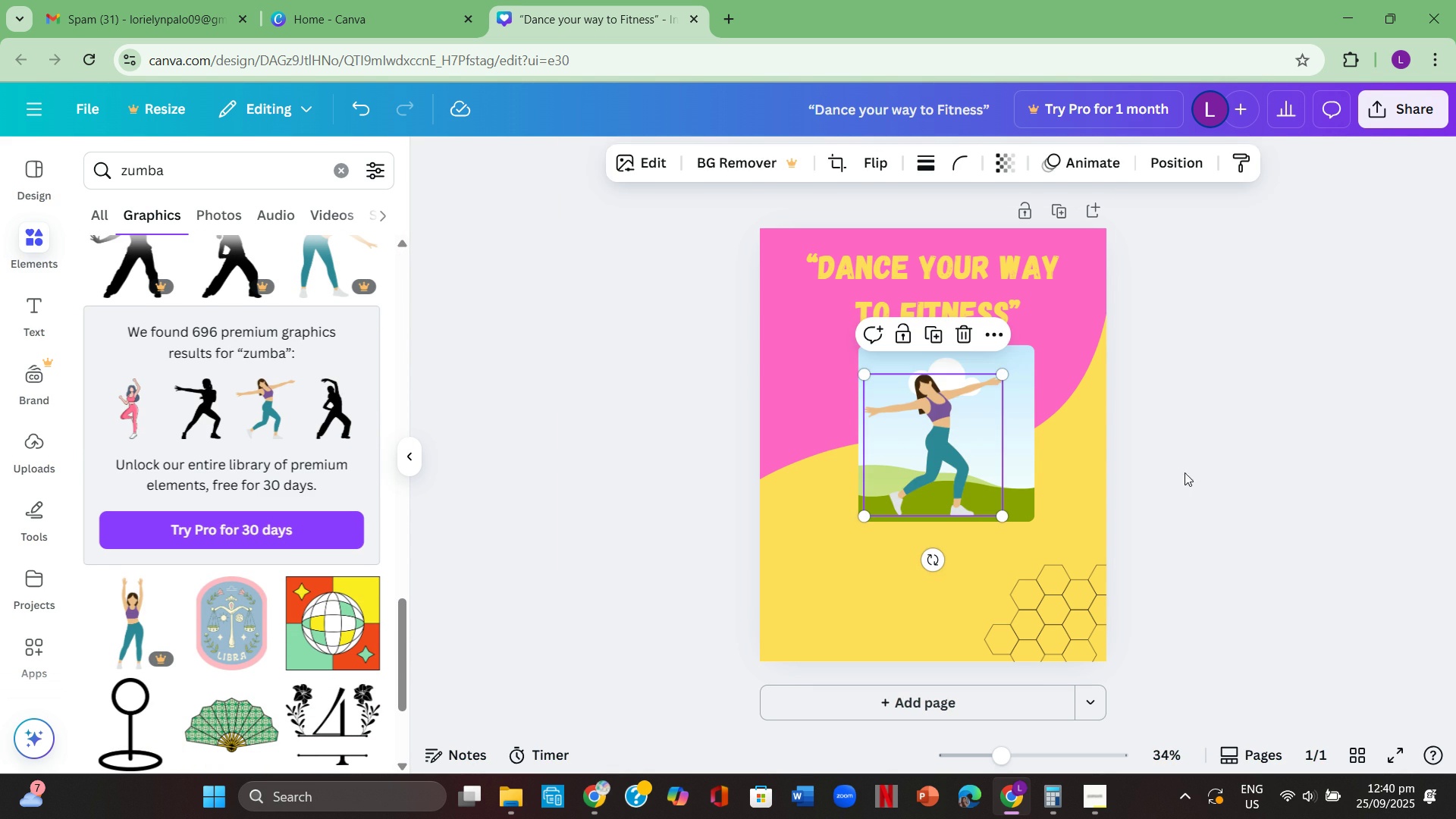 
left_click([1190, 472])
 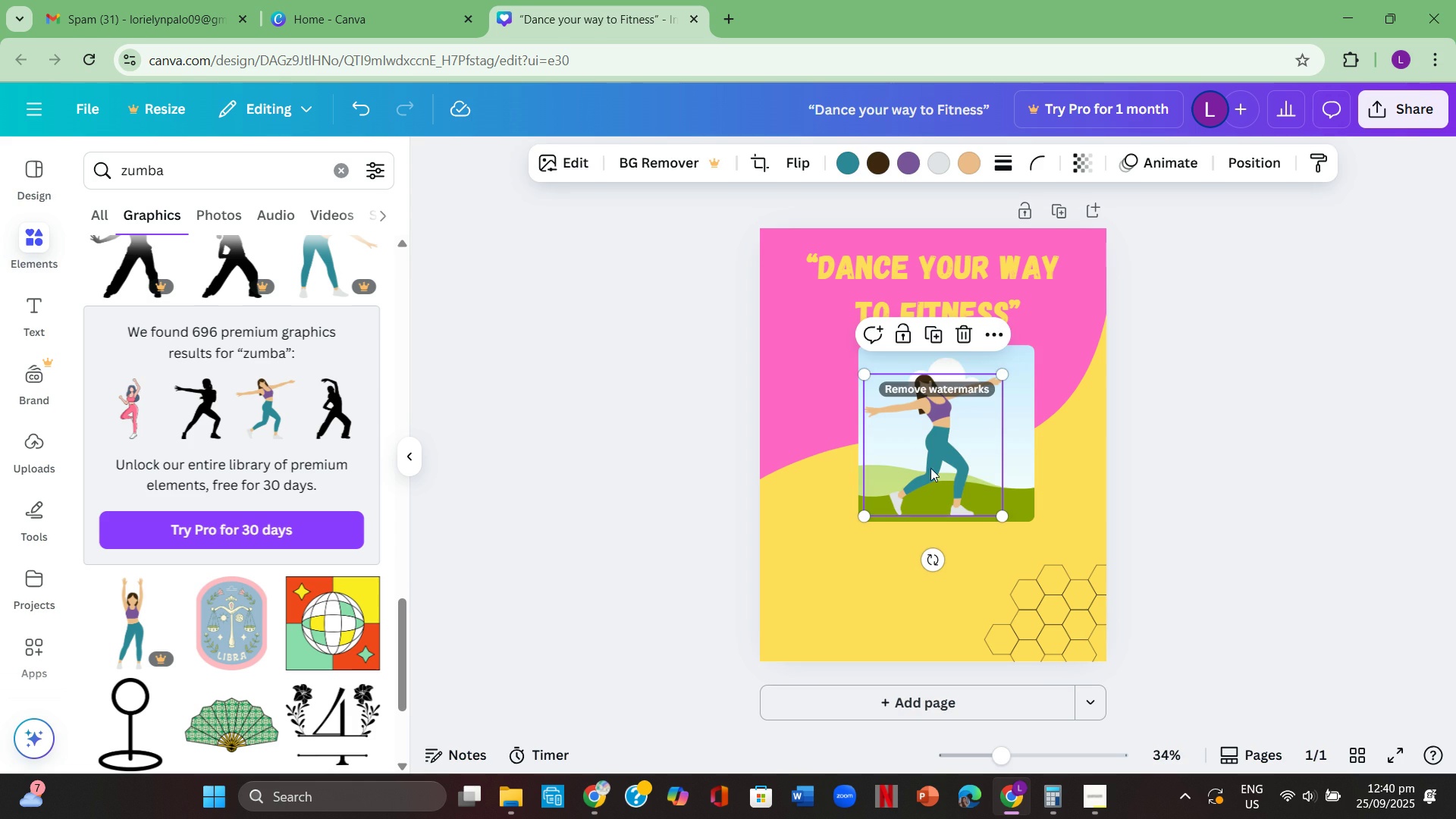 
left_click([930, 468])